 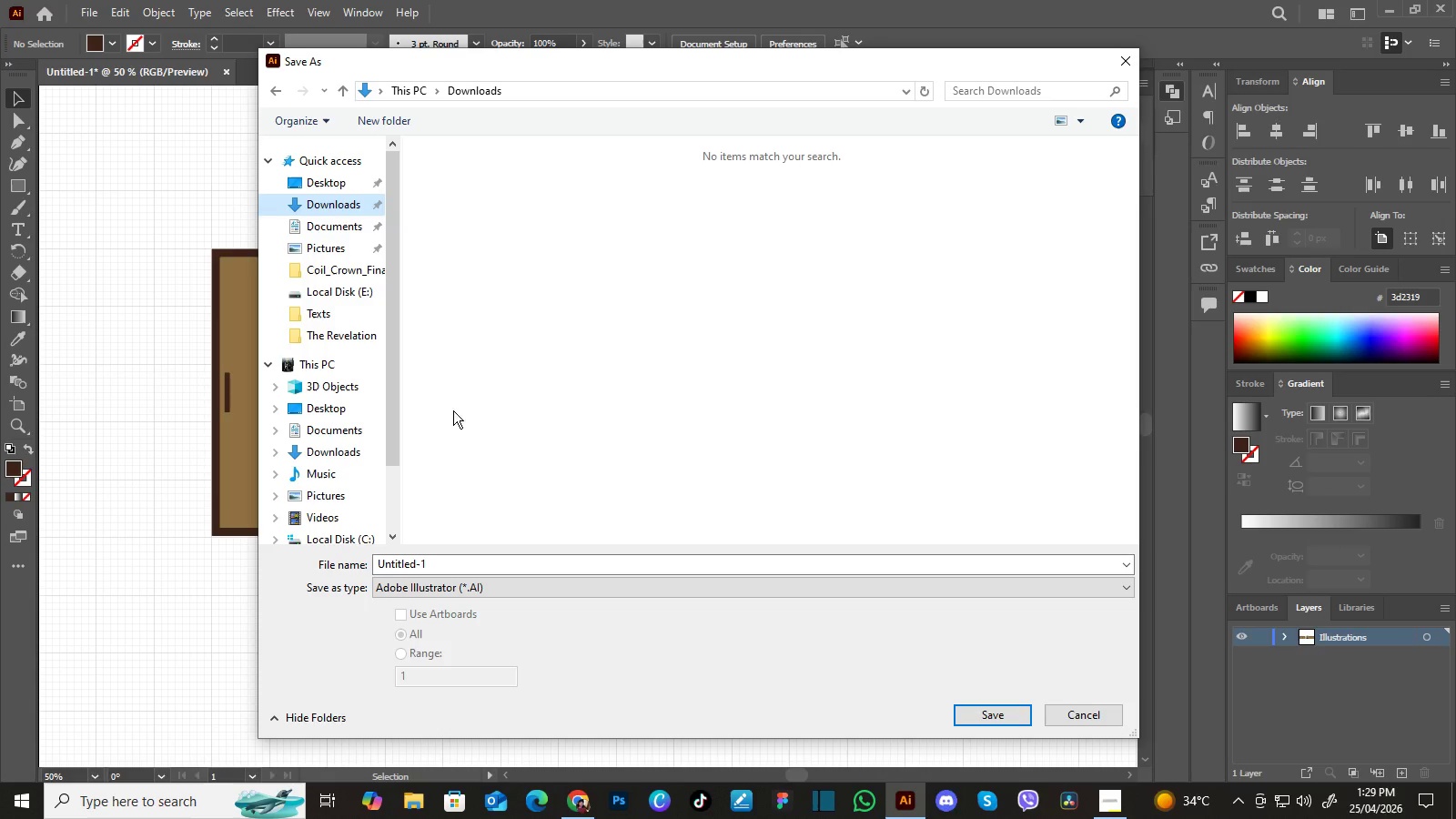 
left_click([337, 181])
 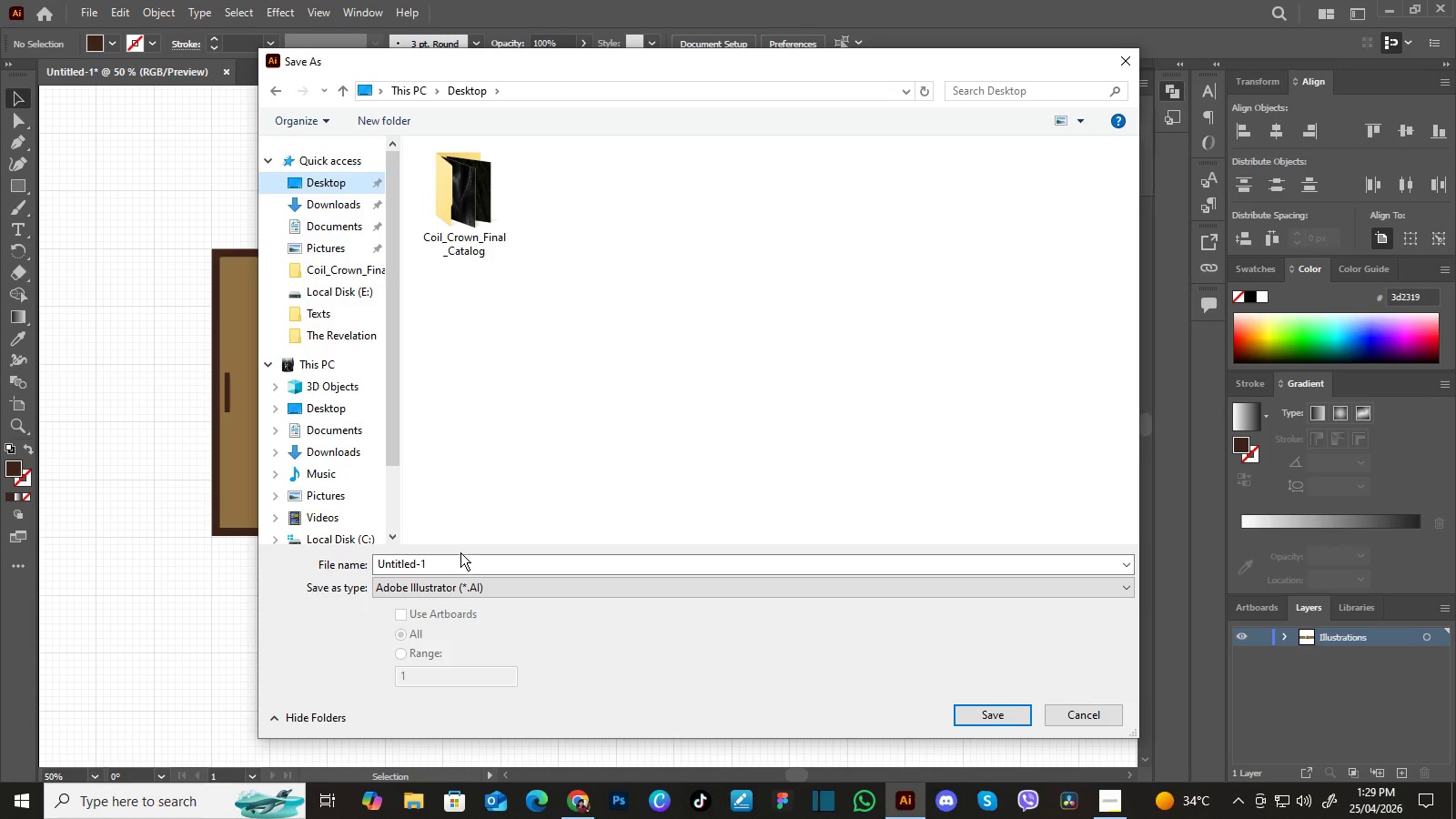 
left_click([462, 560])
 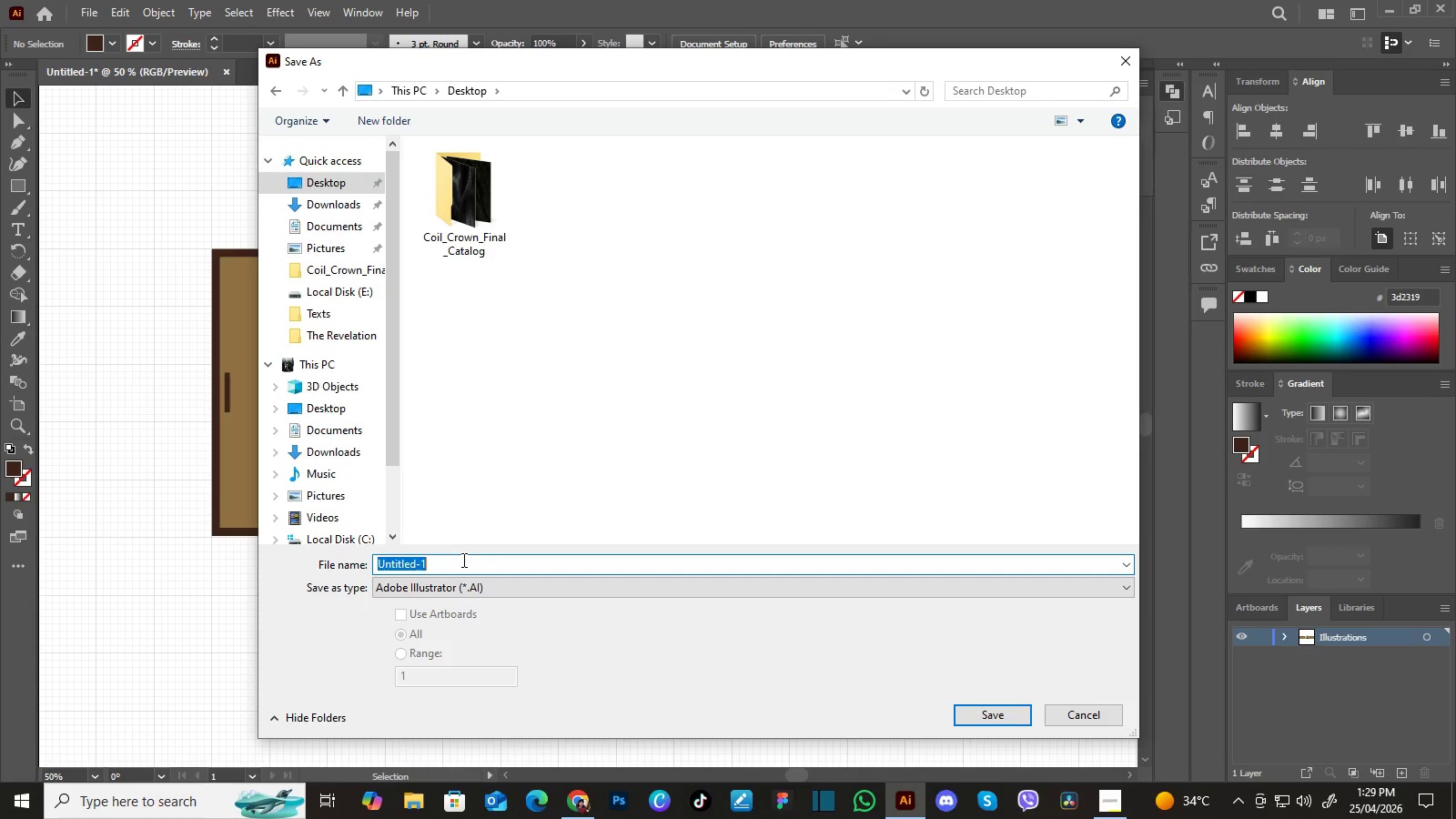 
key(Control+V)
 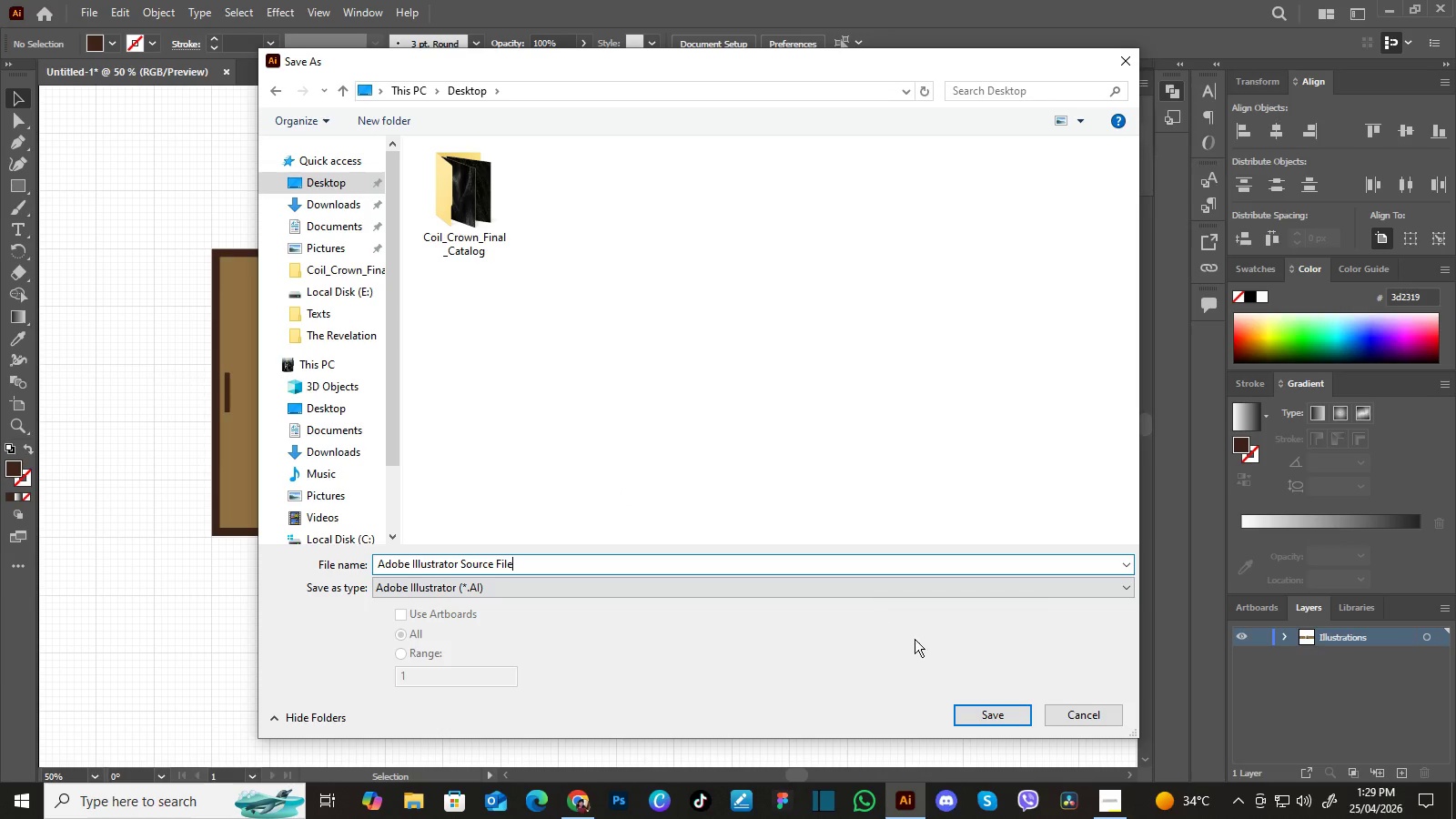 
left_click([1117, 806])